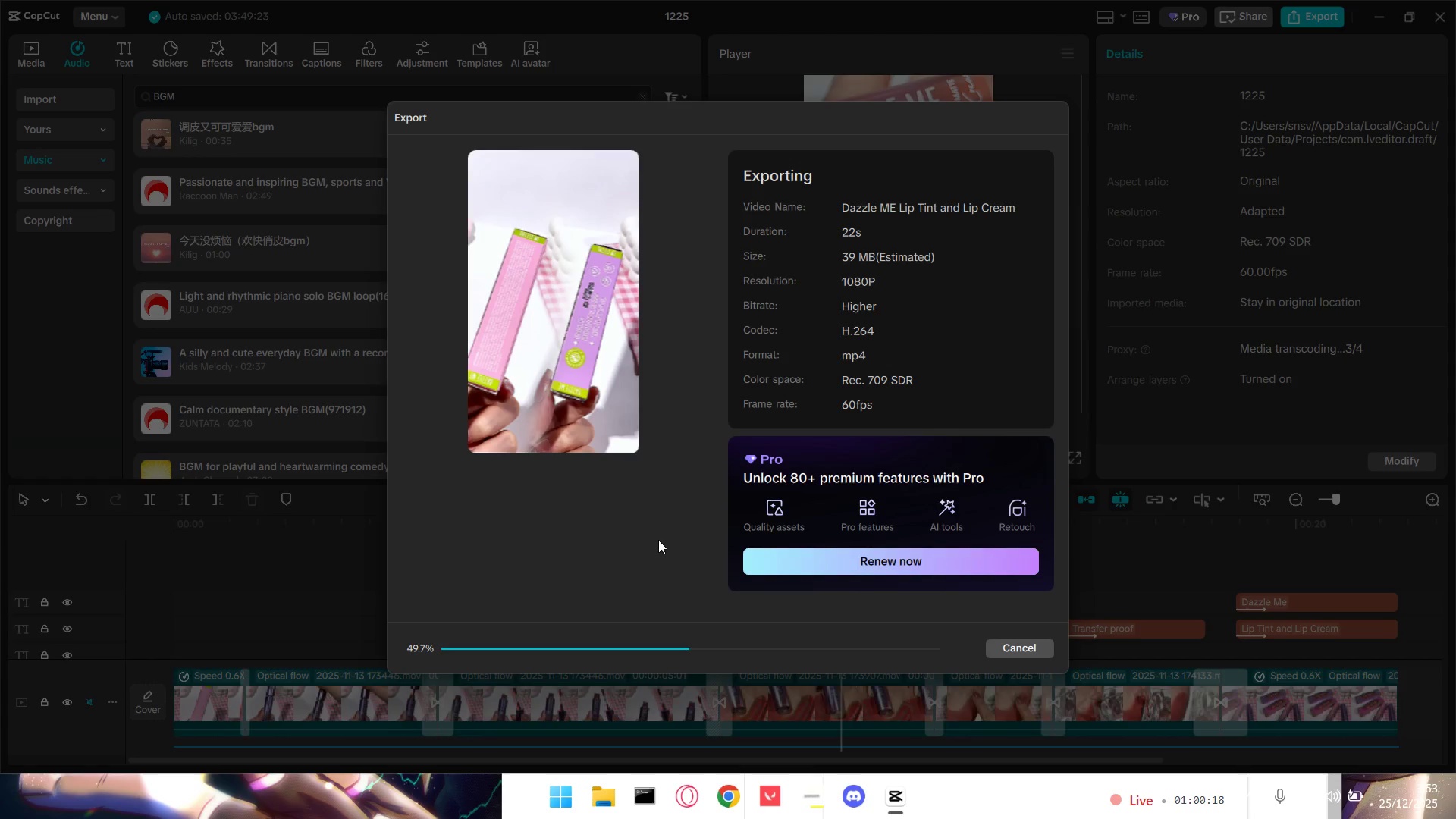 
wait(18.74)
 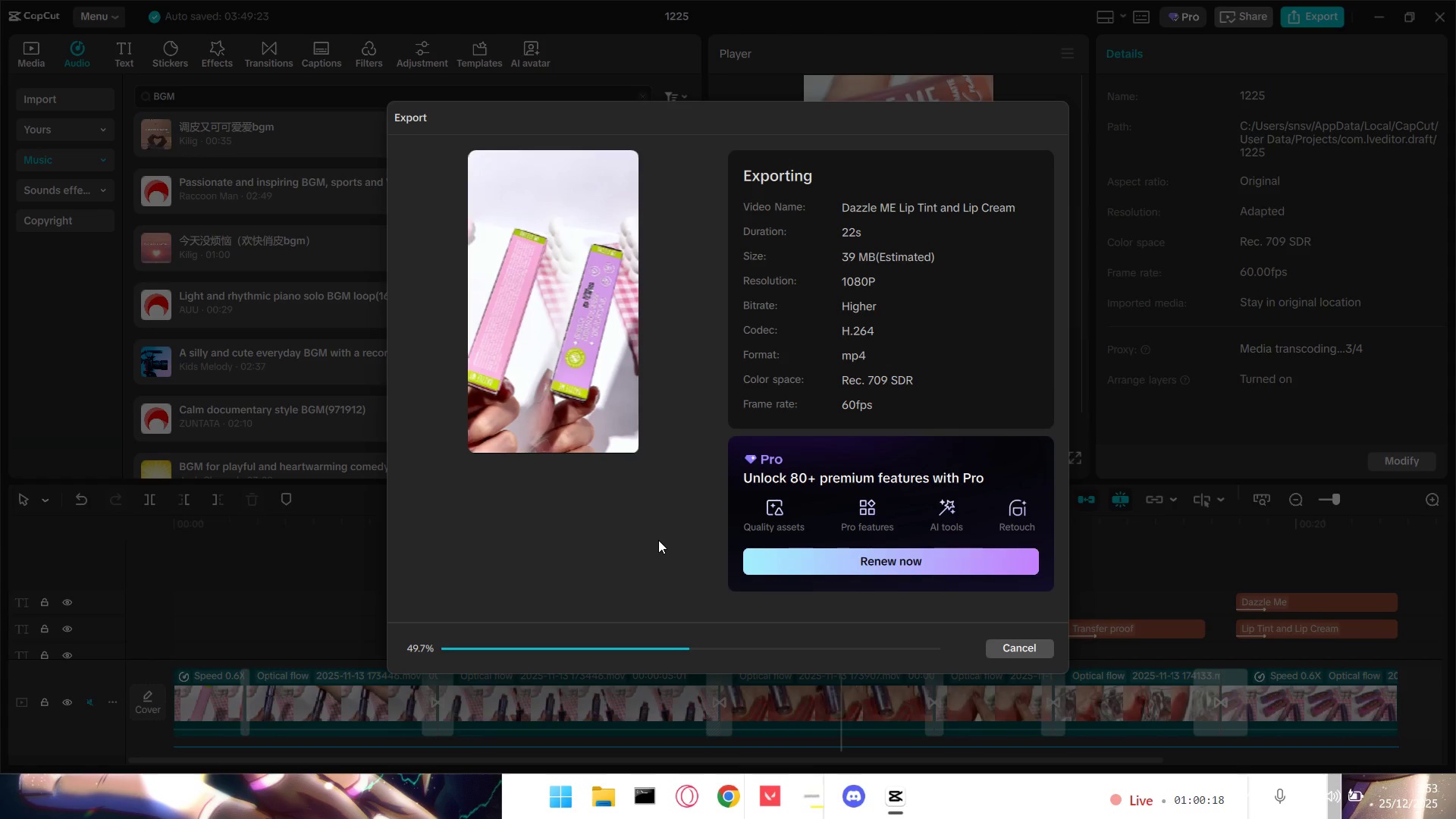 
scroll: coordinate [639, 536], scroll_direction: down, amount: 1.0
 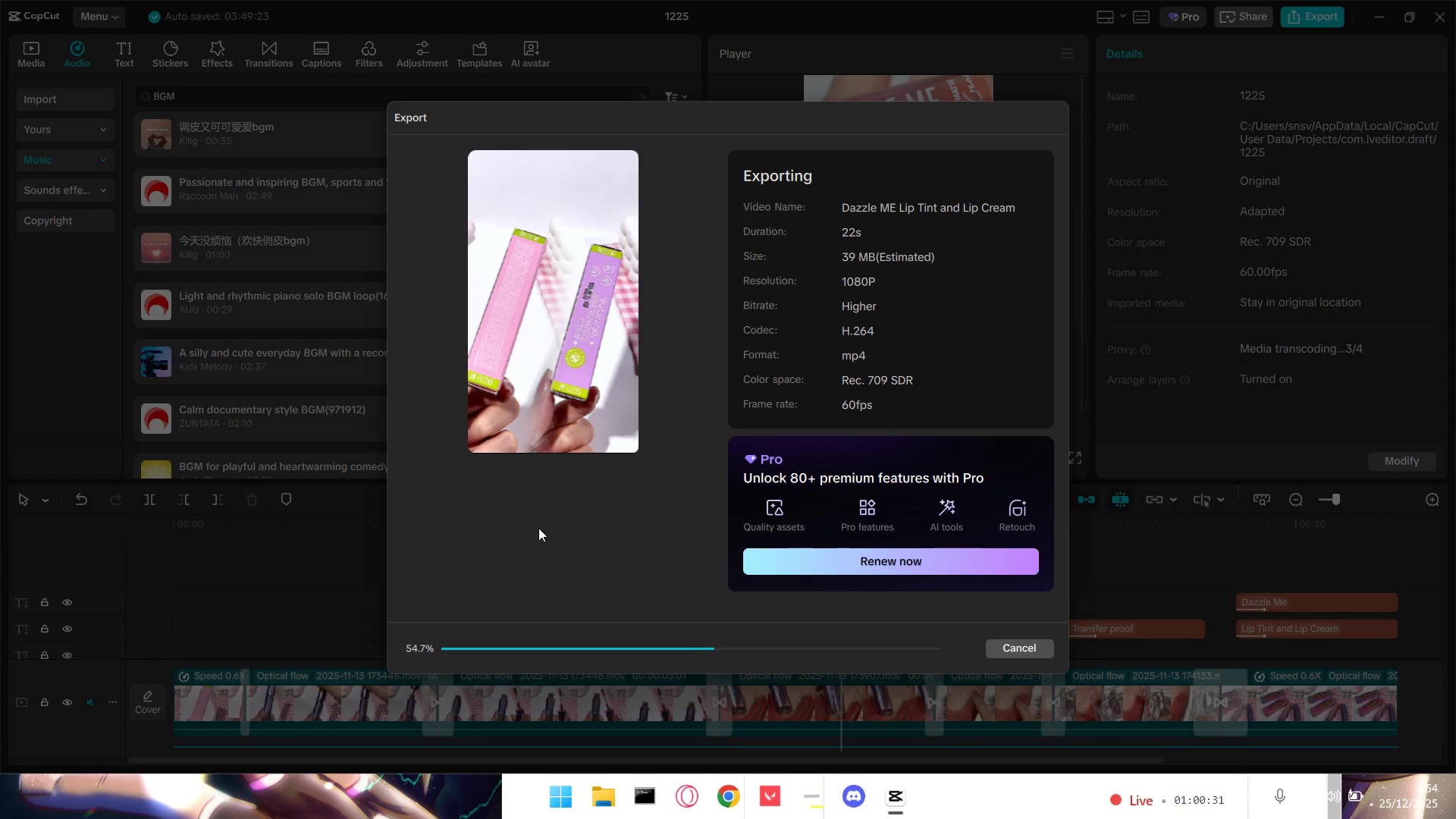 
wait(12.6)
 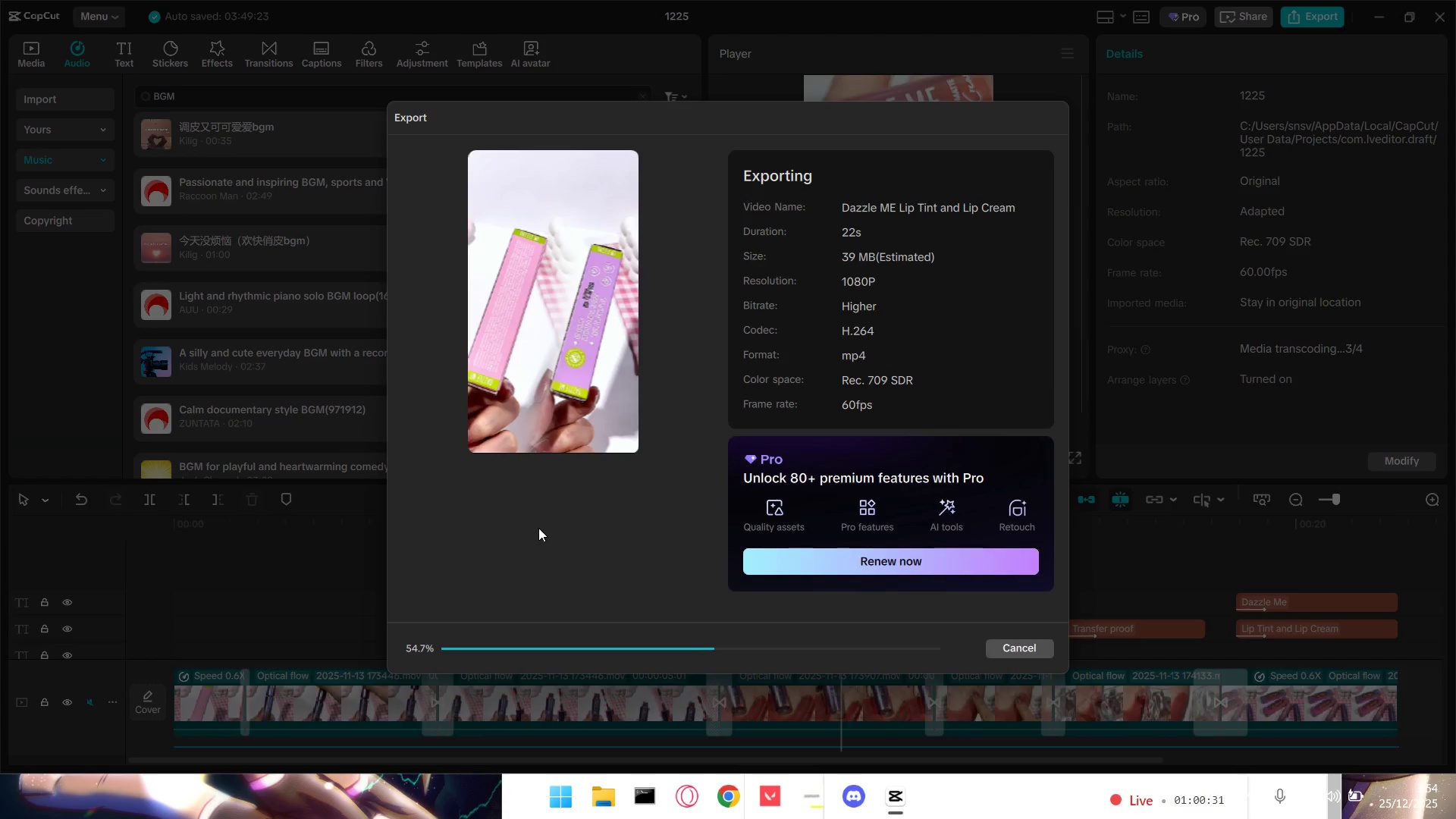 
scroll: coordinate [538, 528], scroll_direction: down, amount: 1.0
 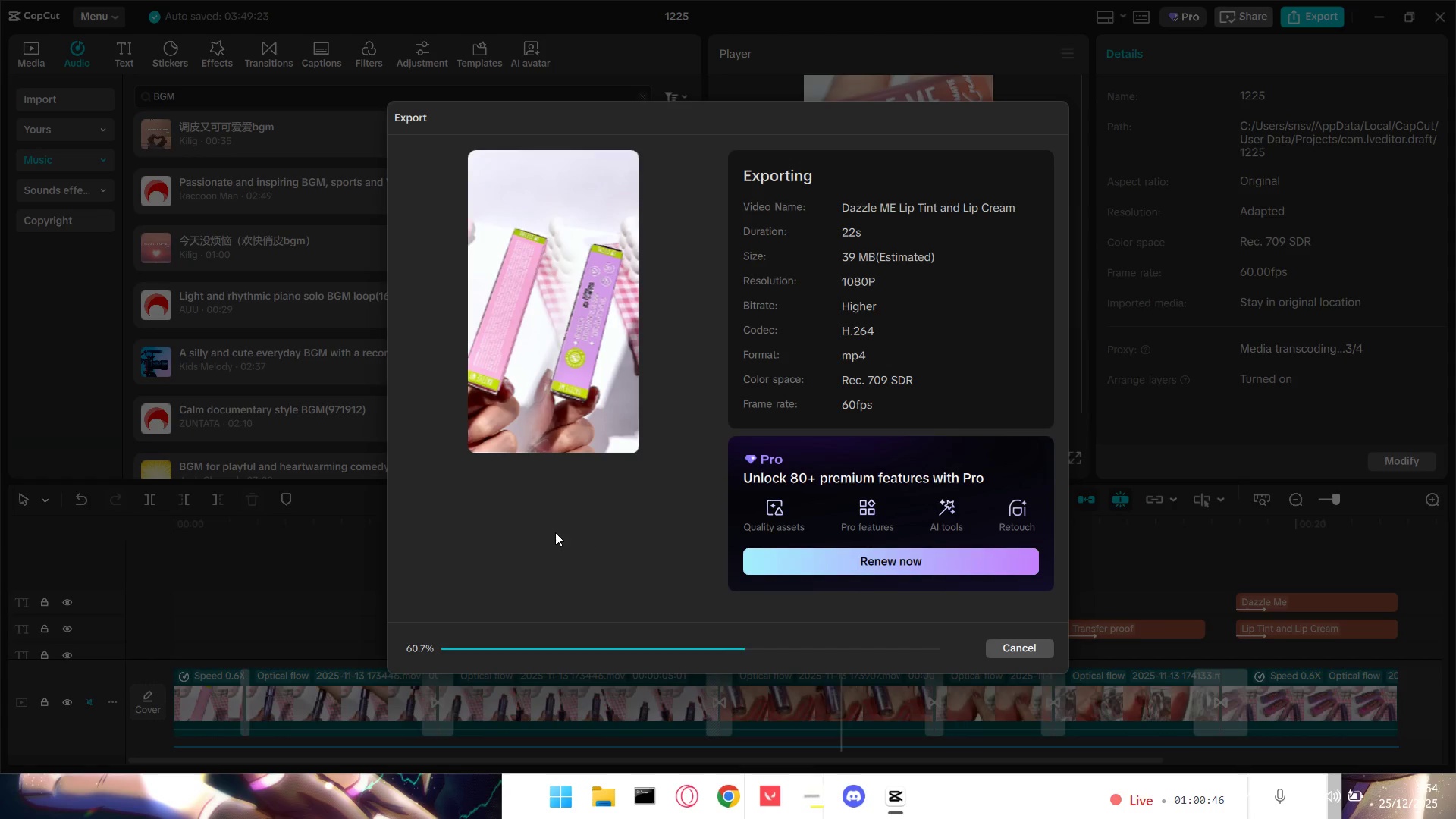 
wait(14.07)
 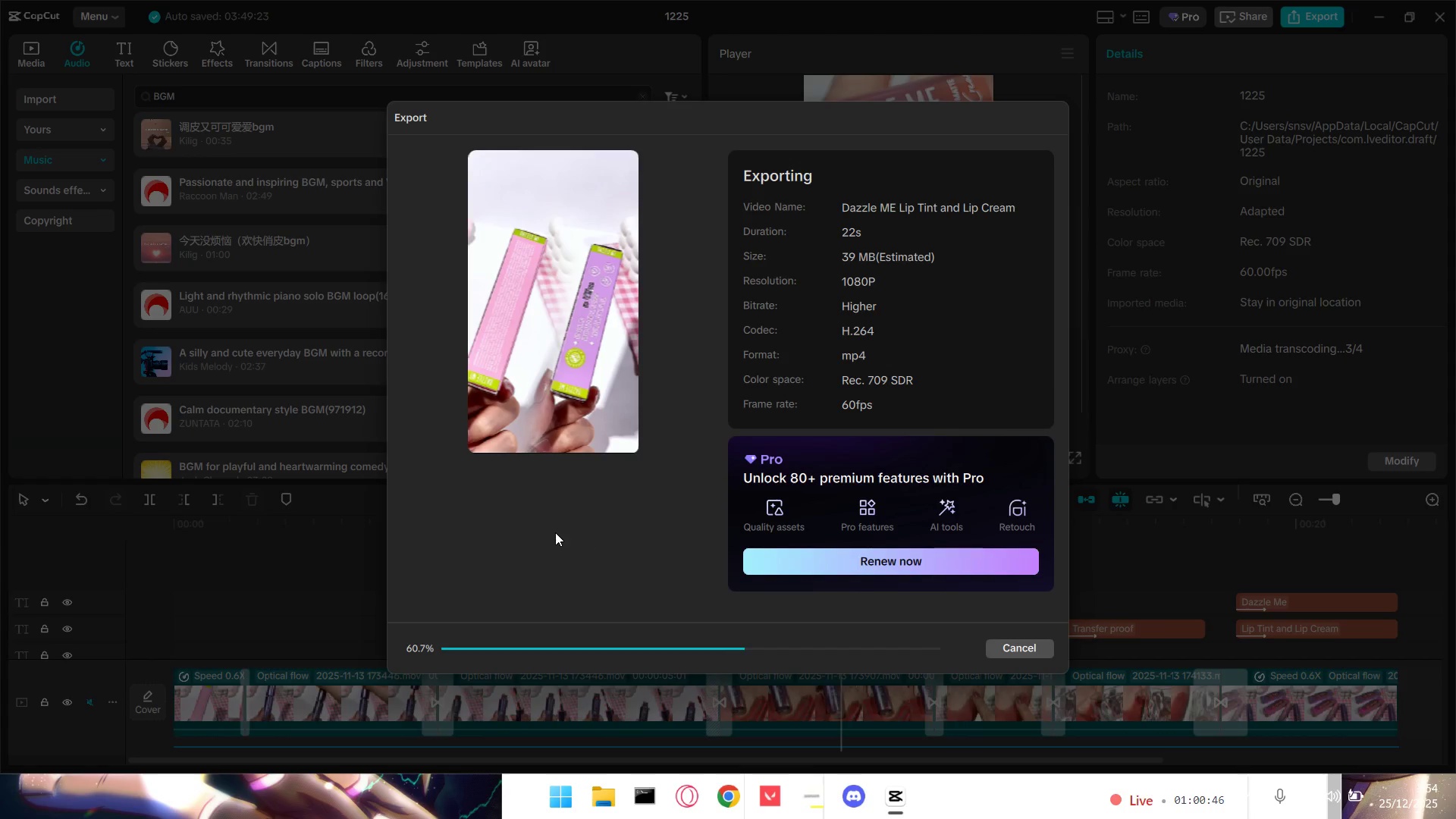 
scroll: coordinate [554, 532], scroll_direction: none, amount: 0.0
 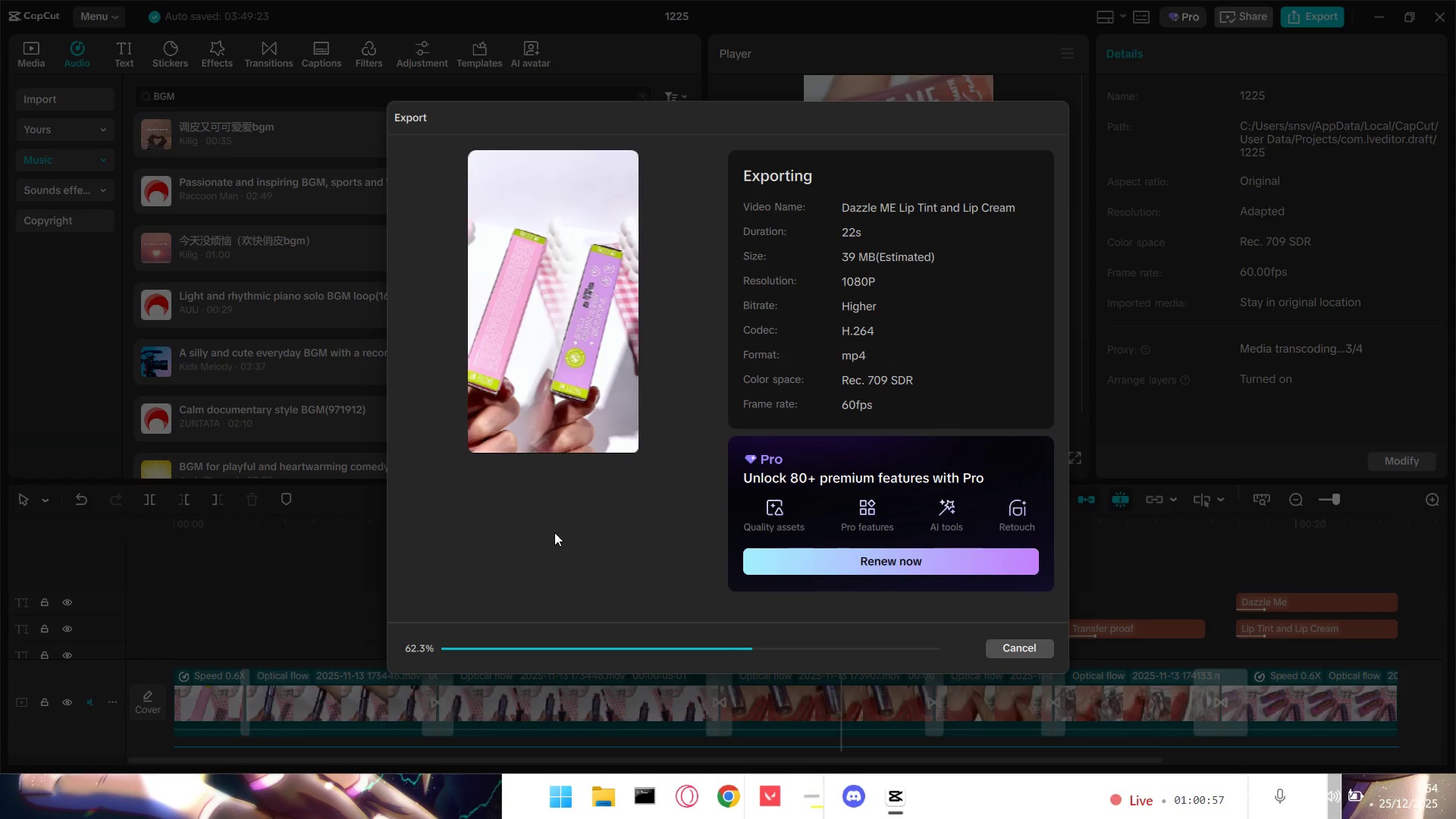 
wait(7.11)
 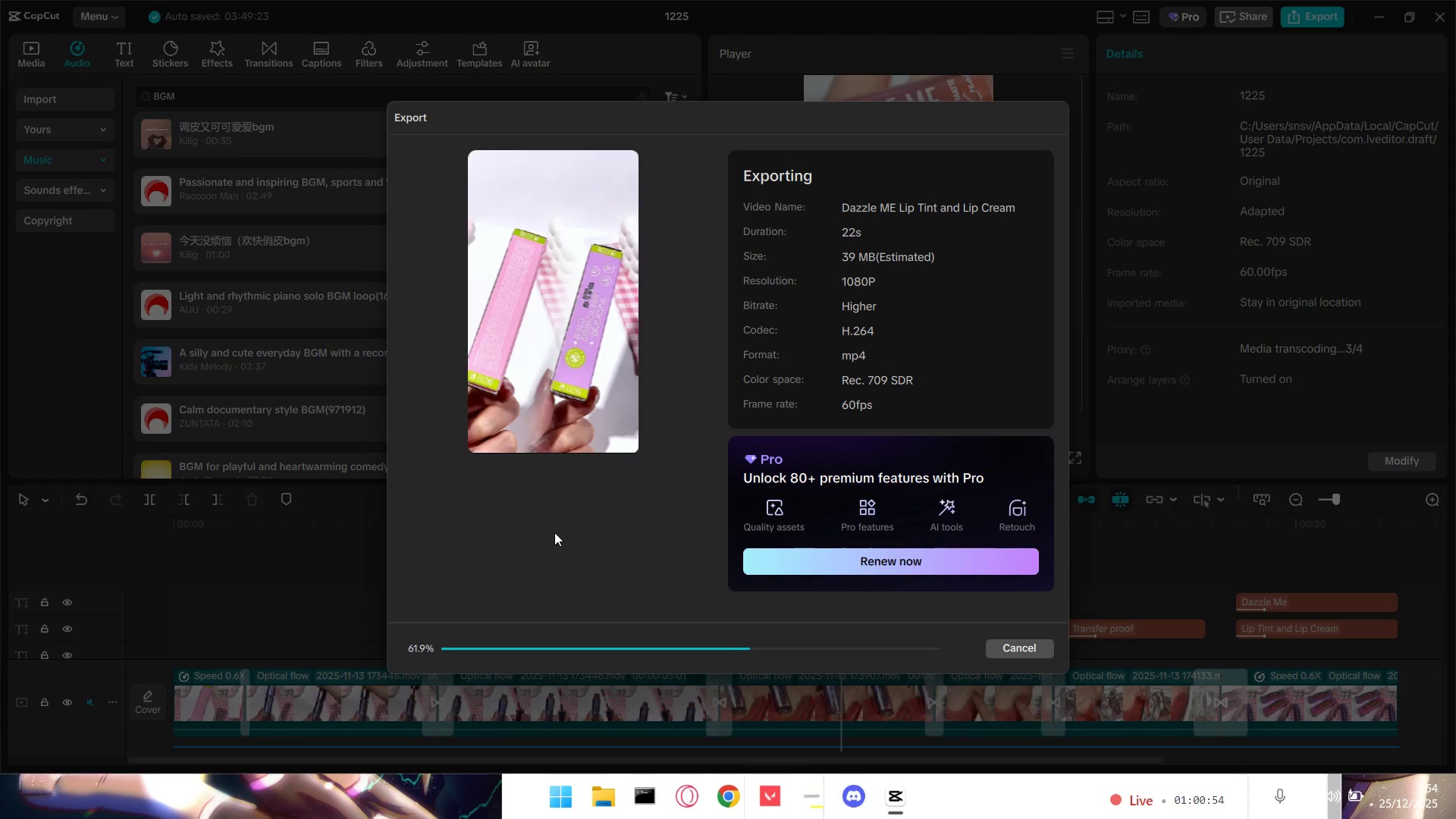 
scroll: coordinate [553, 532], scroll_direction: none, amount: 0.0
 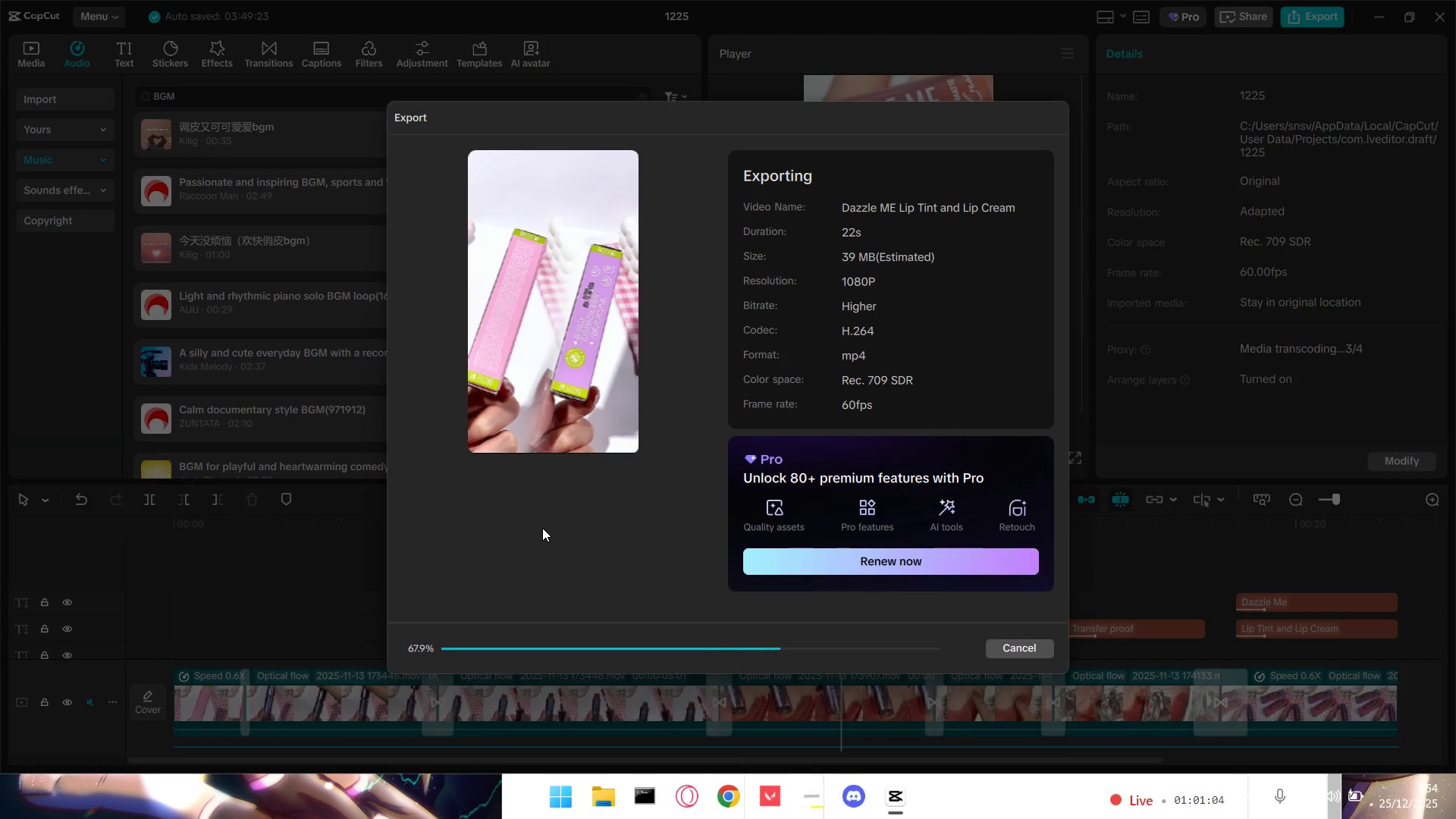 
wait(5.45)
 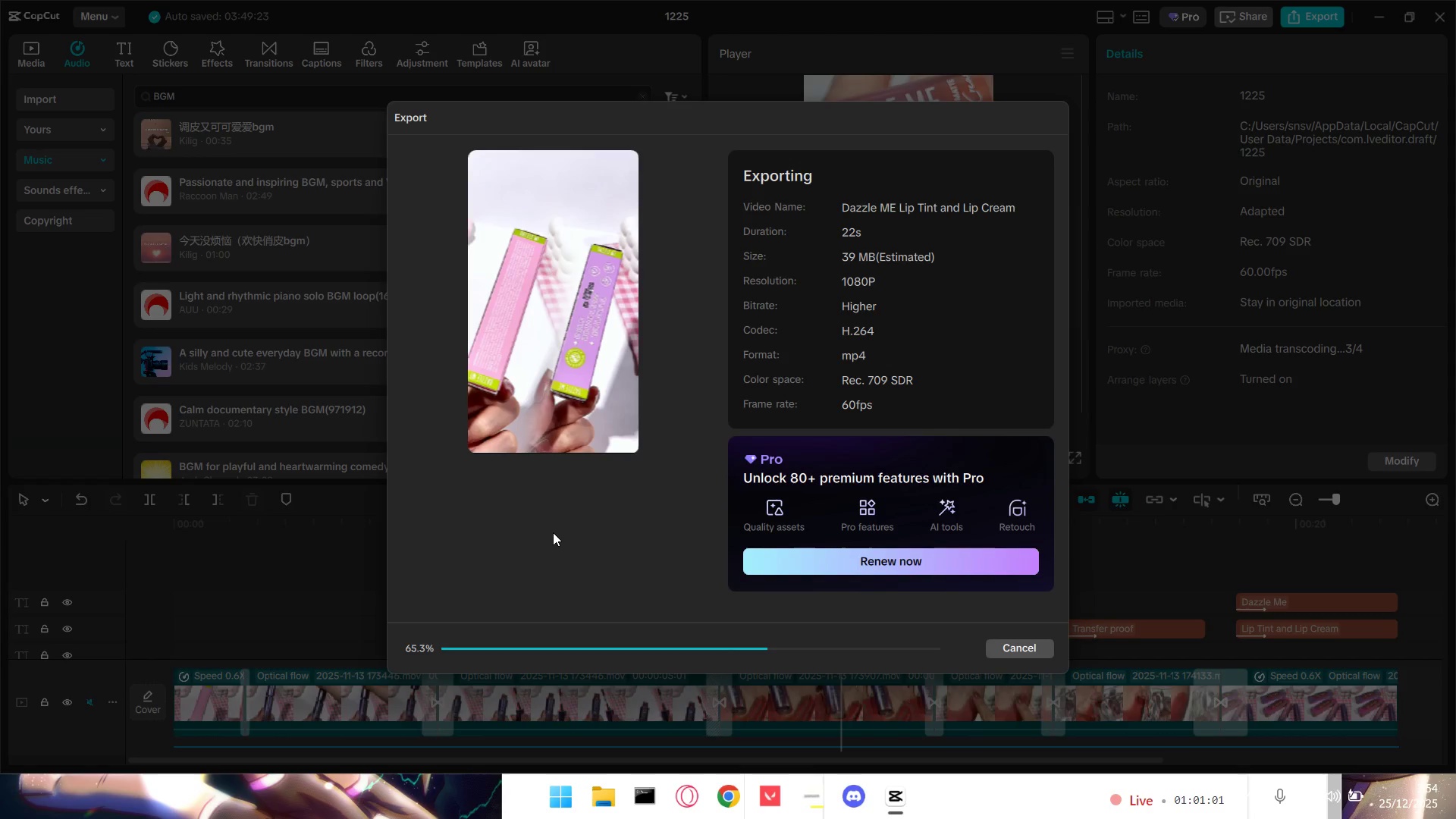 
scroll: coordinate [541, 525], scroll_direction: down, amount: 1.0
 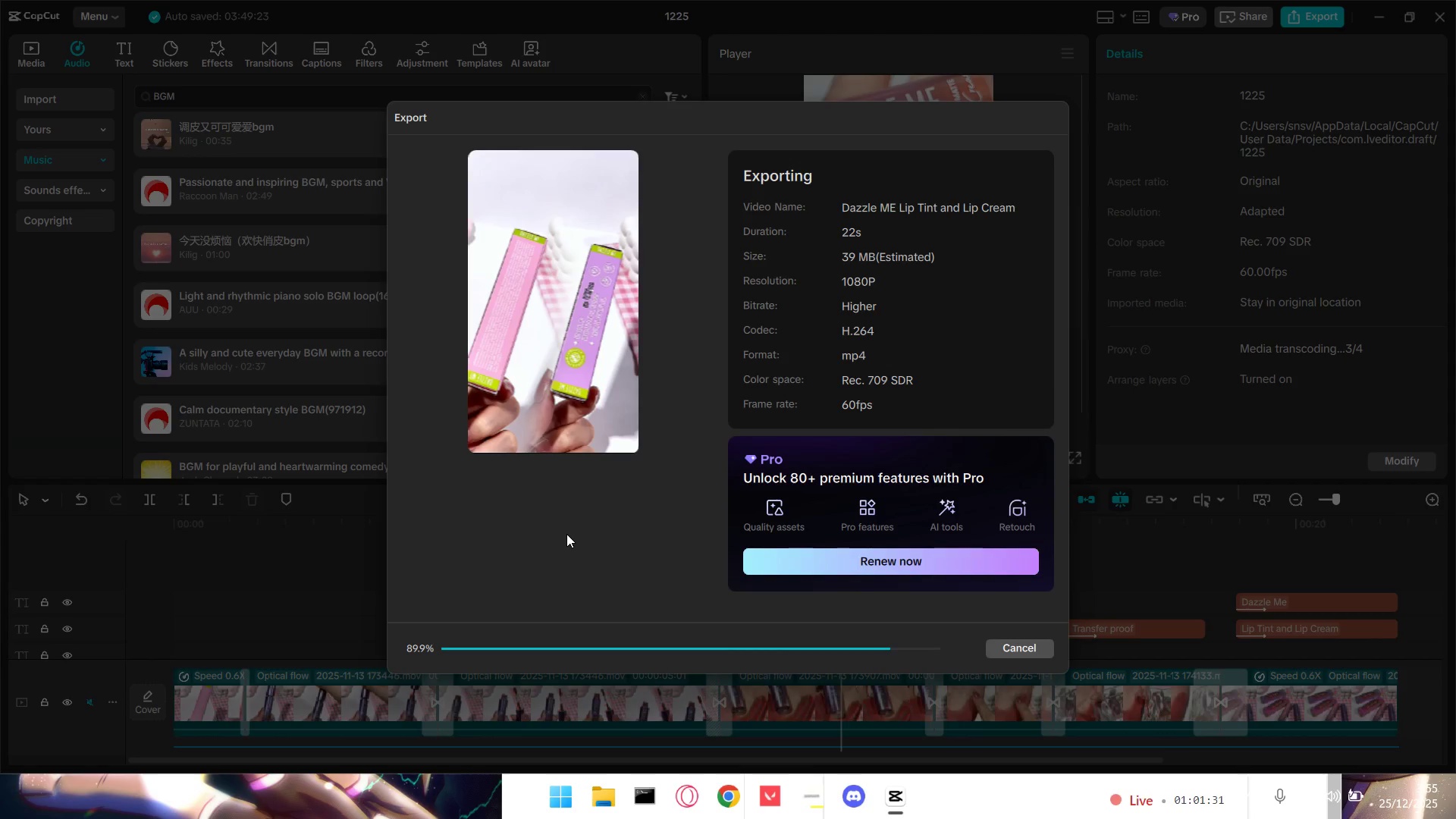 
wait(30.34)
 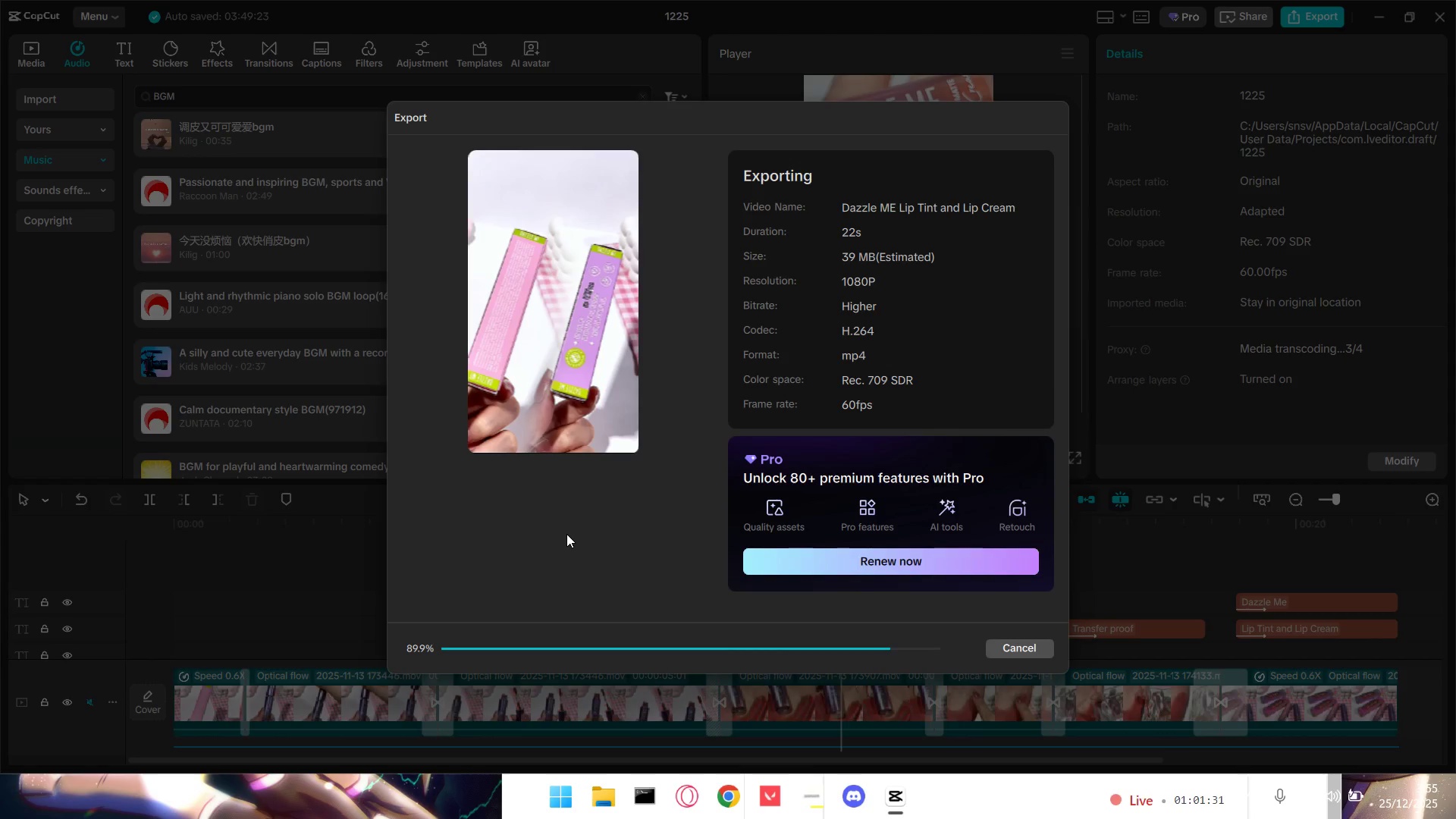 
scroll: coordinate [559, 532], scroll_direction: none, amount: 0.0
 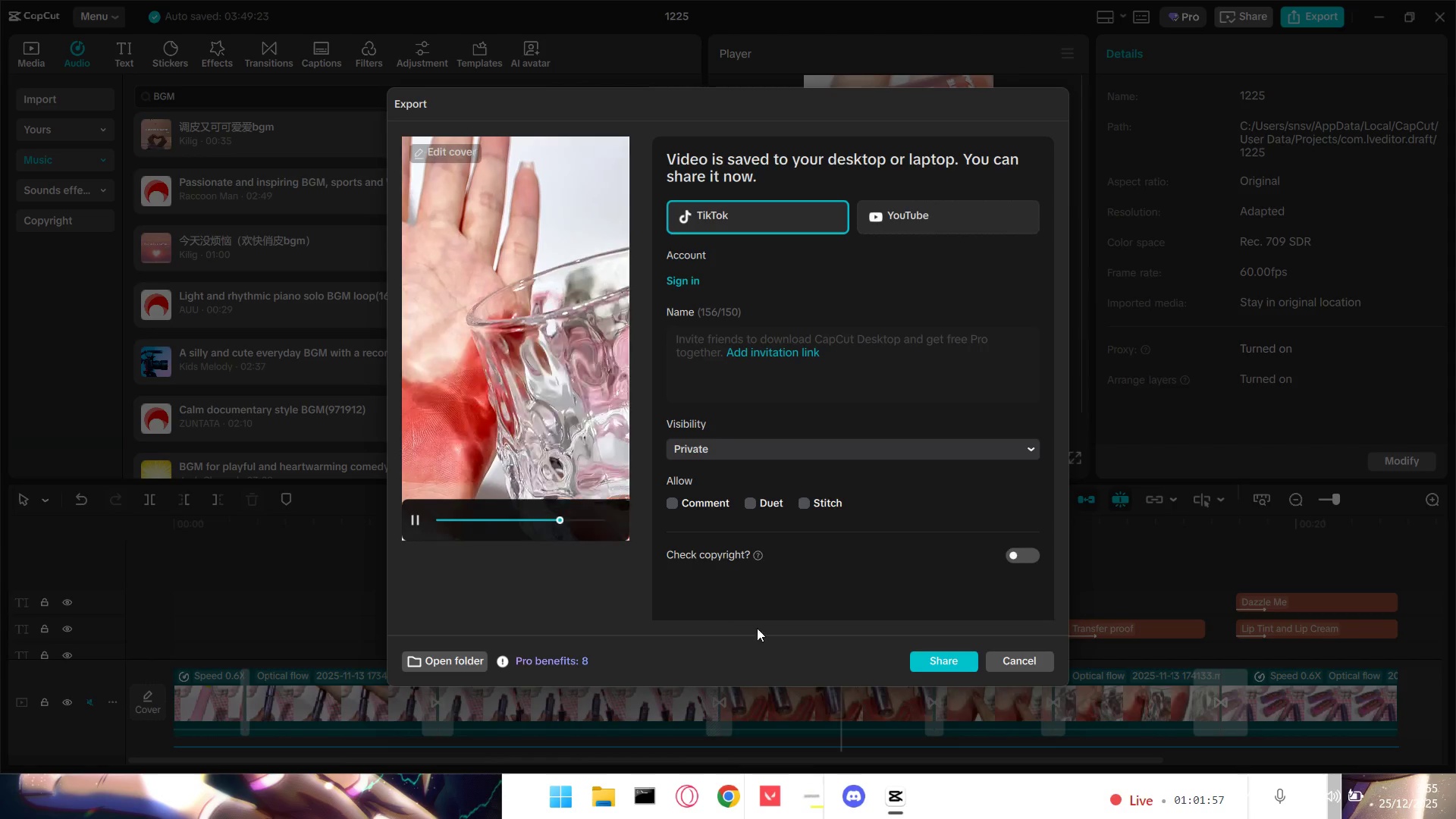 
wait(25.63)
 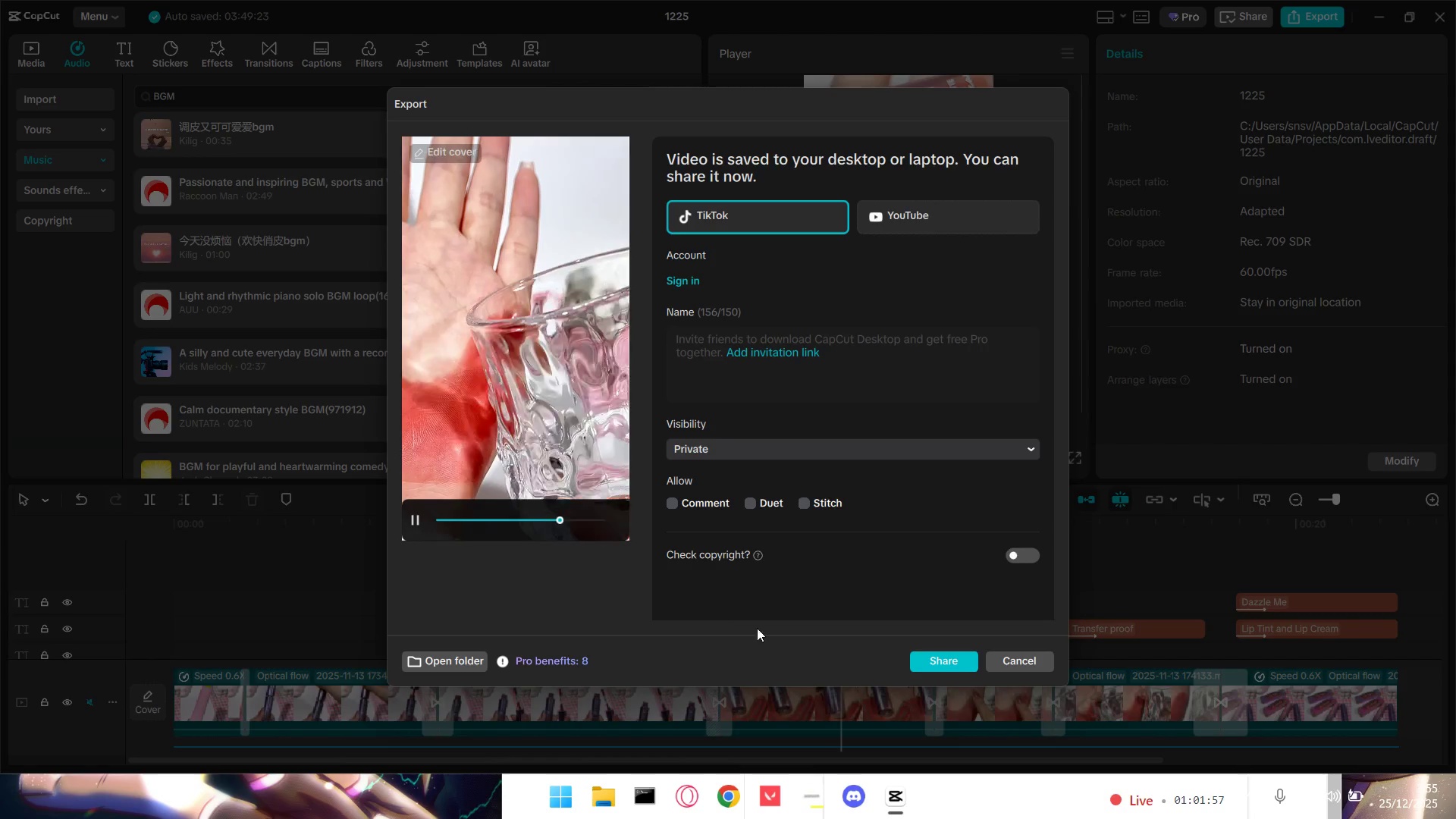 
left_click([976, 653])
 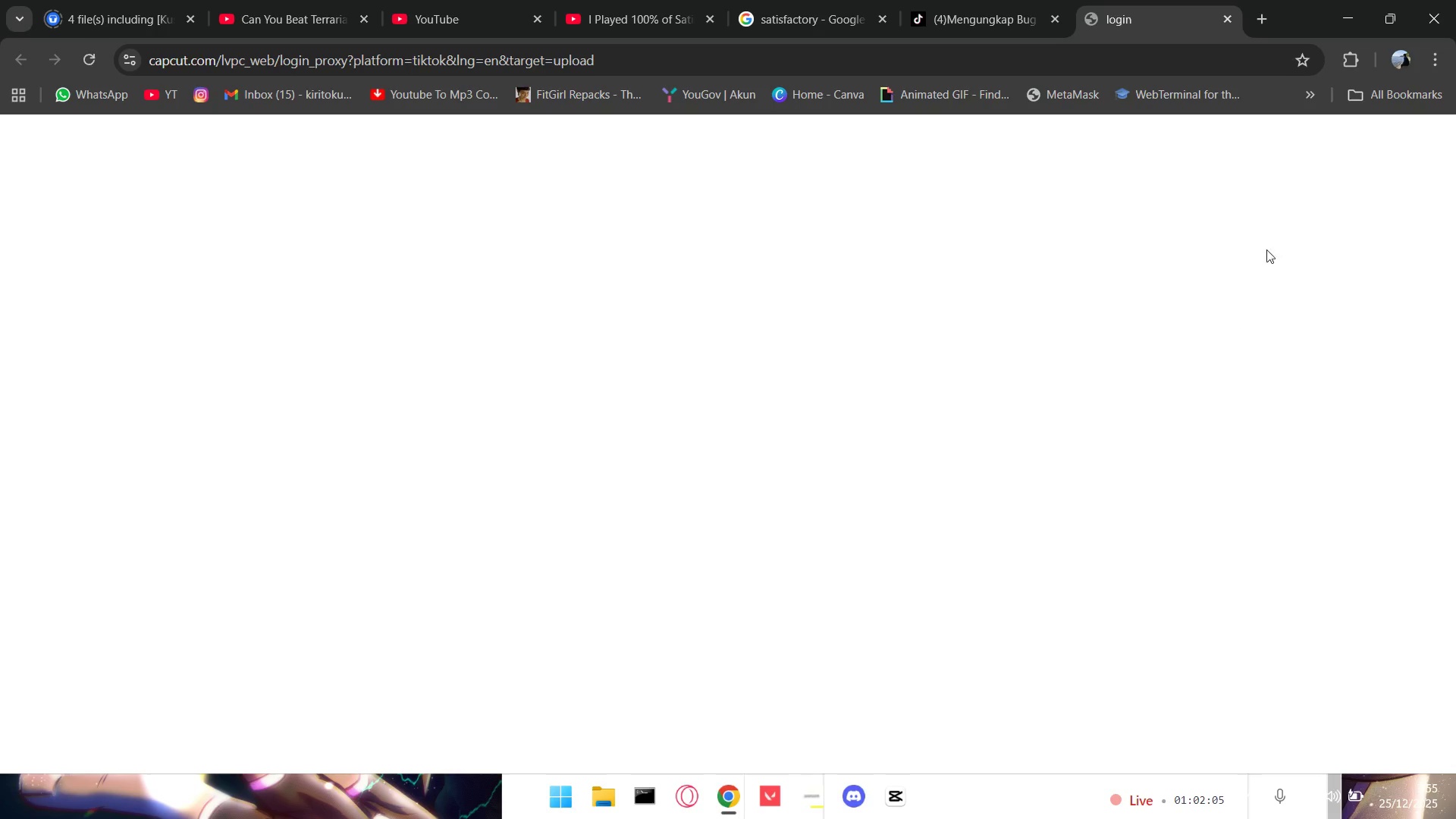 